 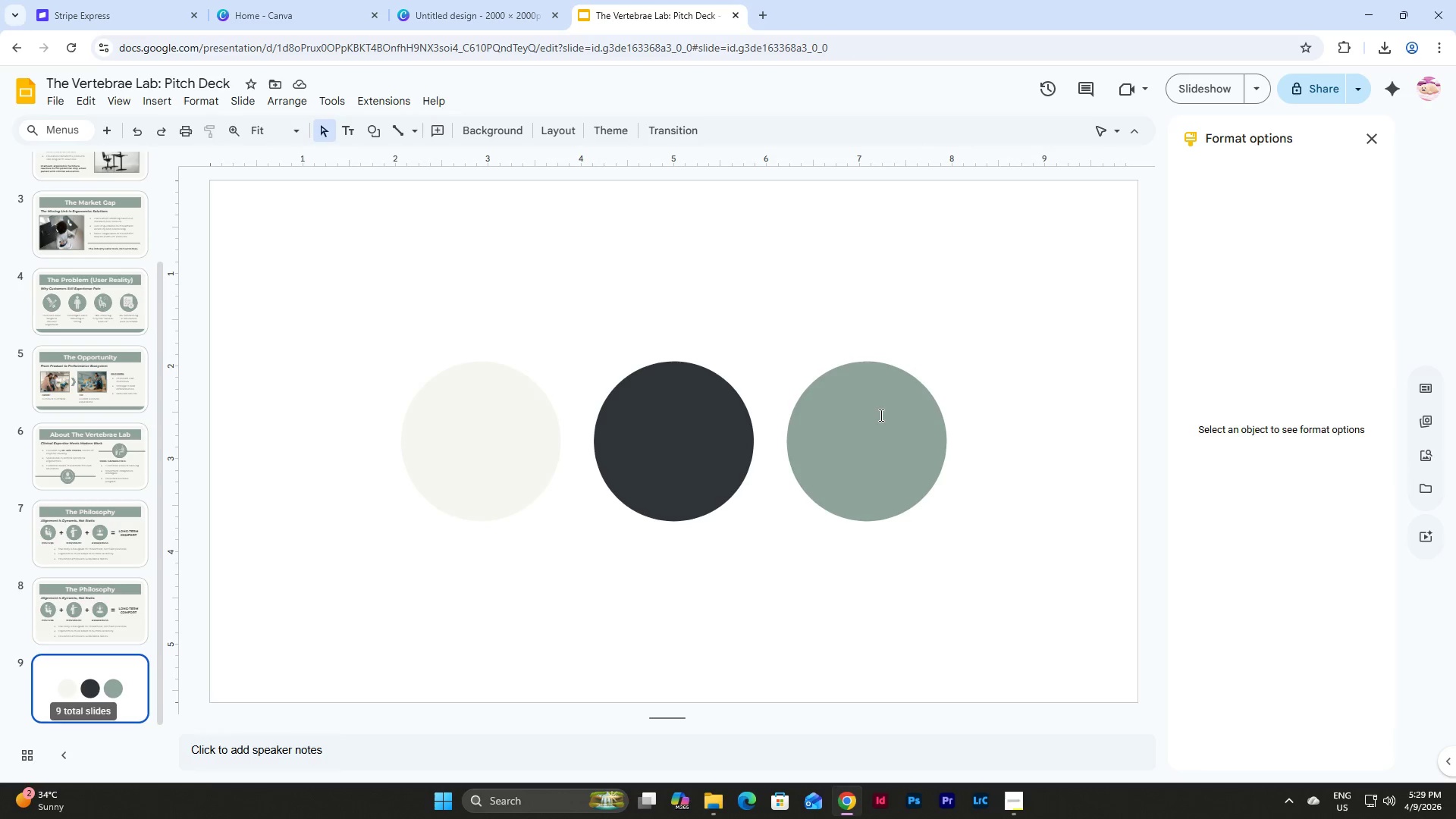 
scroll: coordinate [880, 415], scroll_direction: up, amount: 1.0
 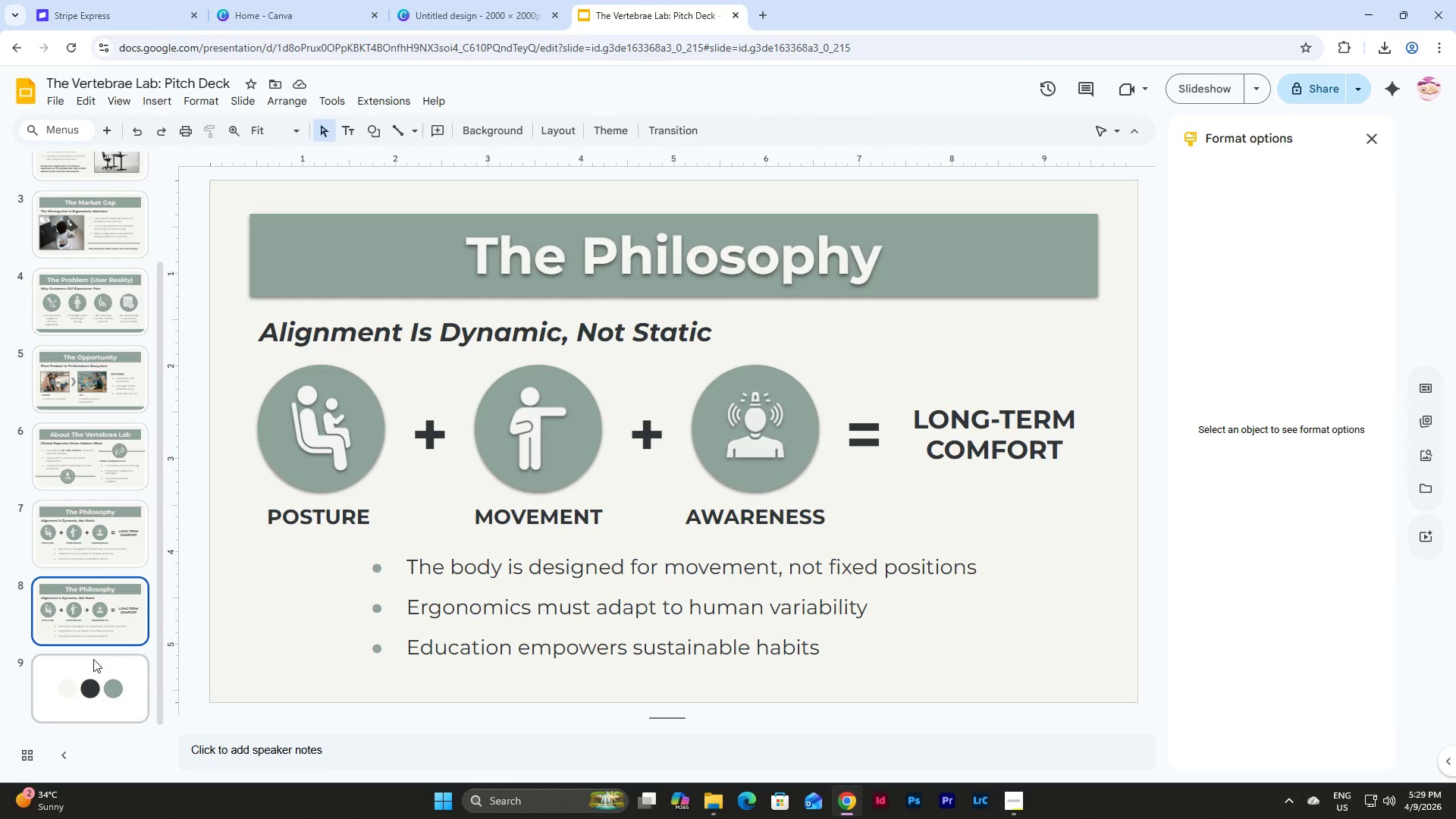 
left_click([83, 670])
 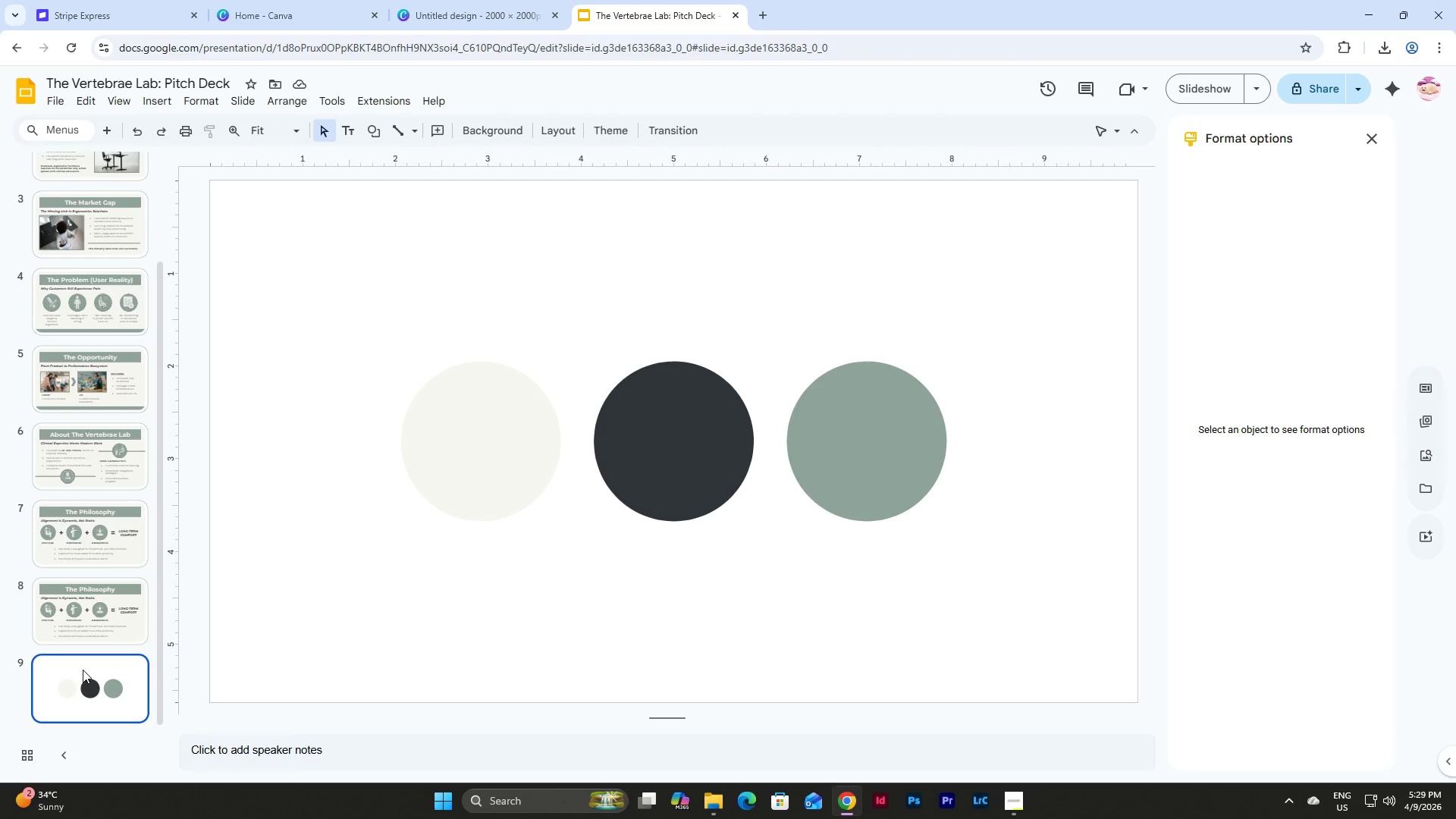 
key(Delete)
 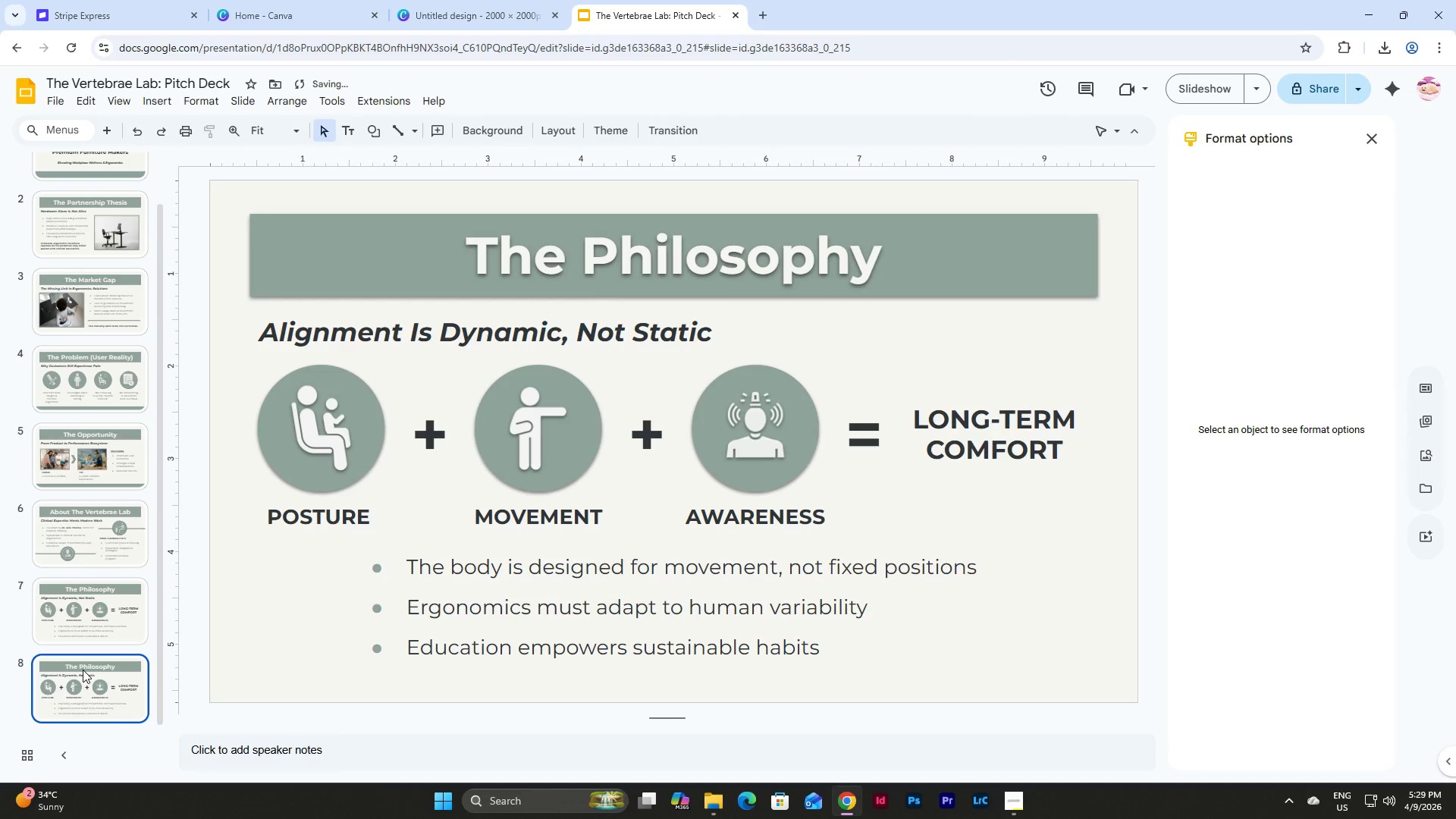 
left_click([83, 670])
 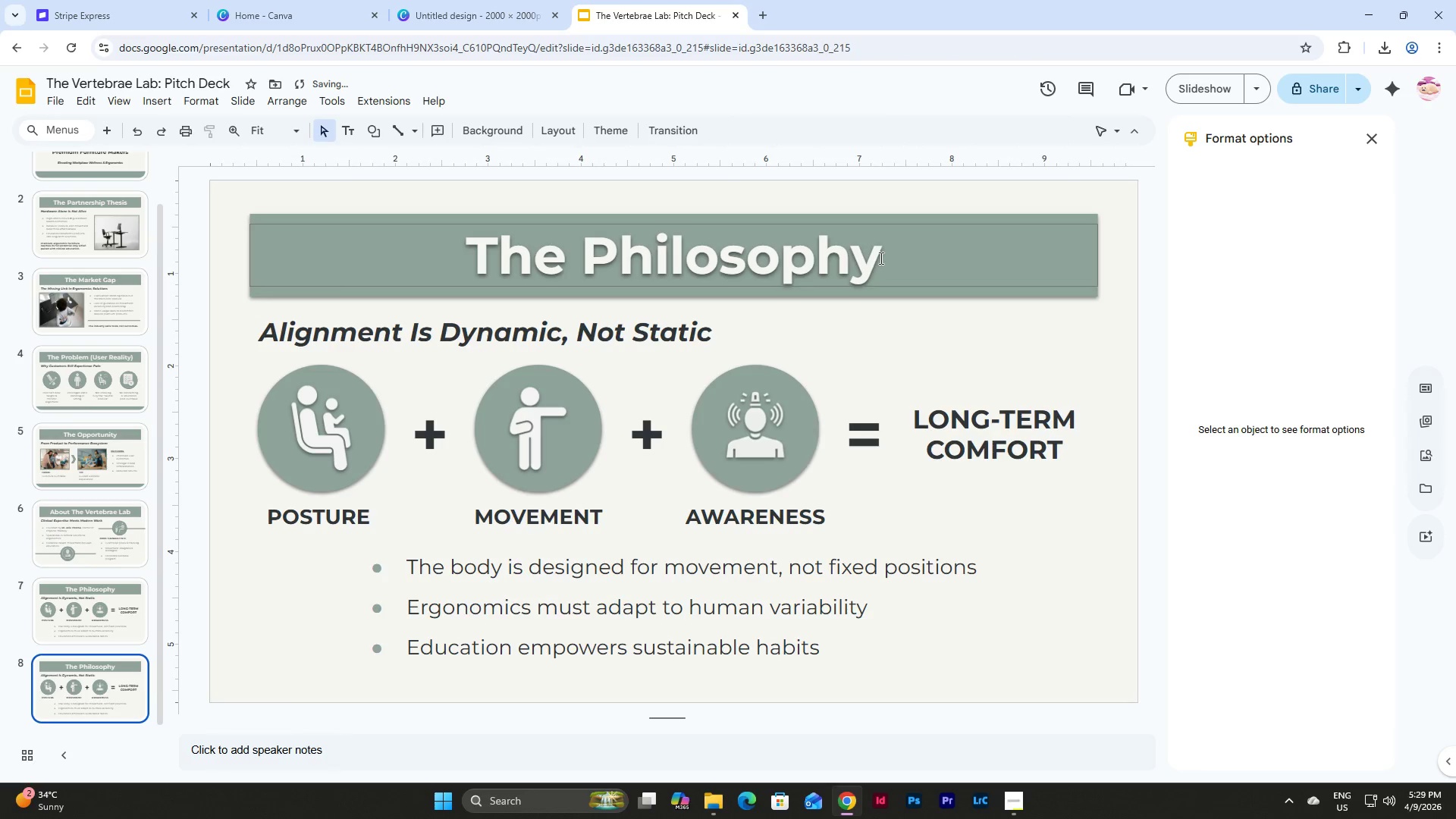 
left_click([908, 249])
 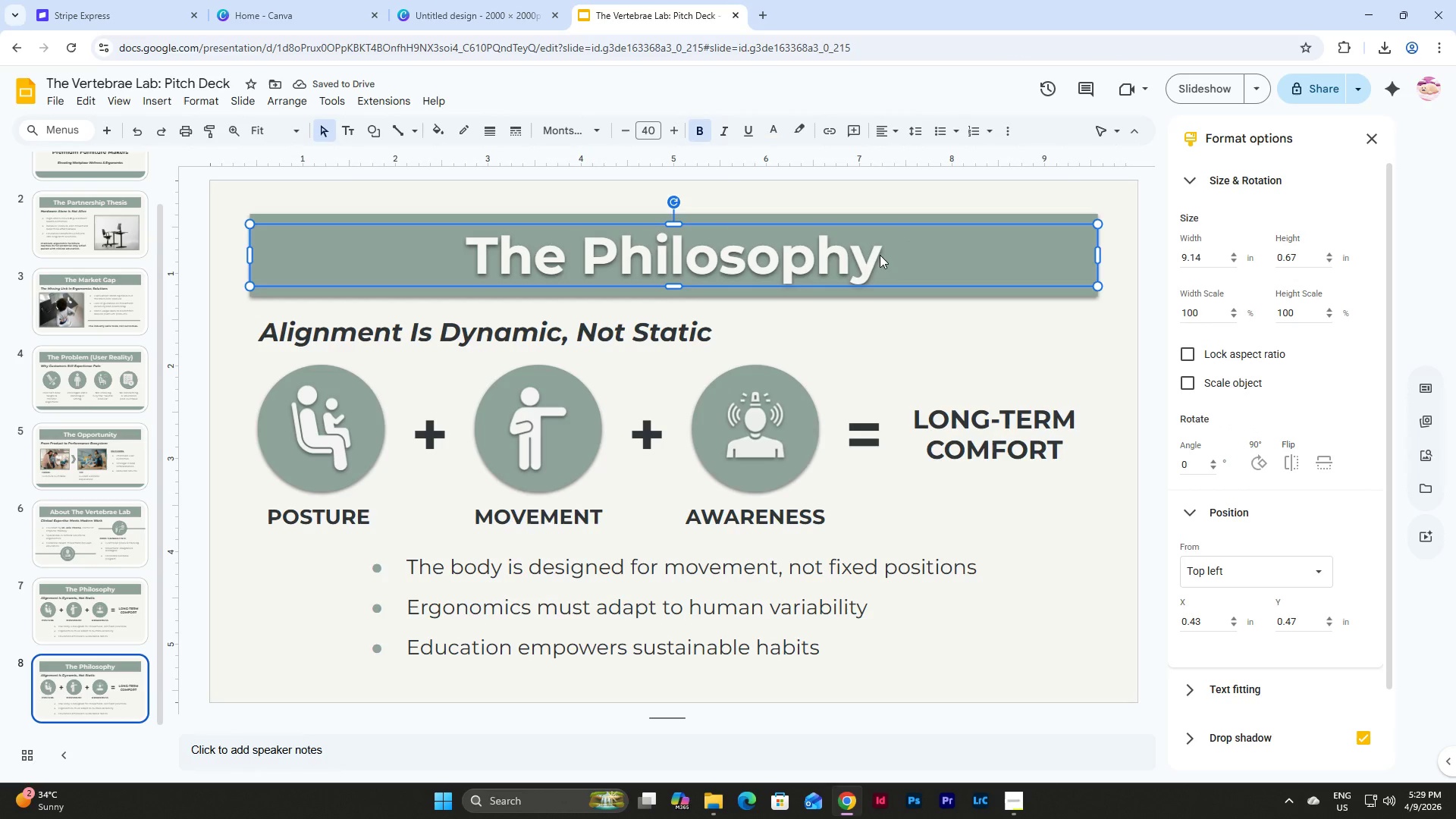 
left_click([883, 259])
 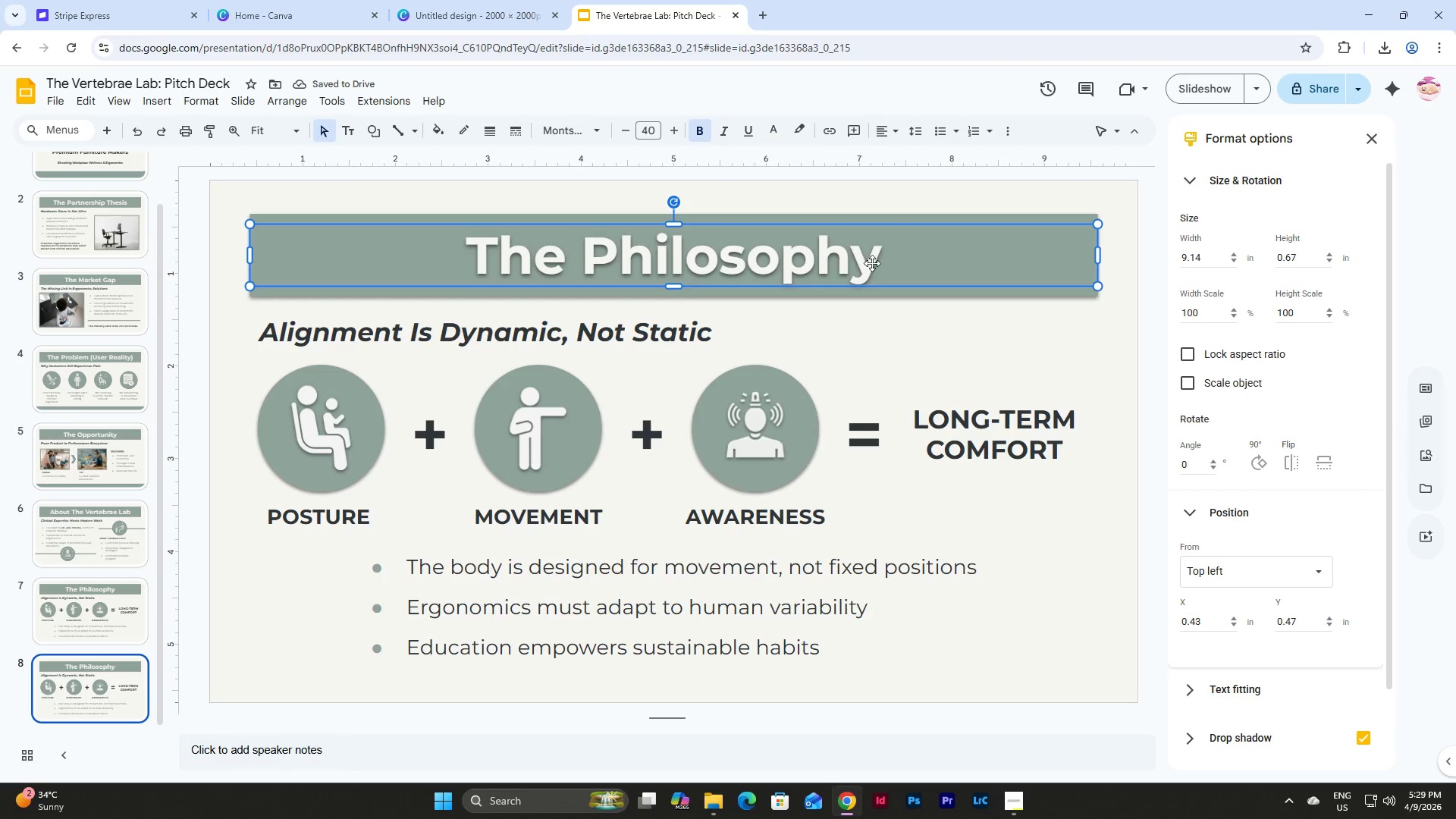 
left_click([872, 263])
 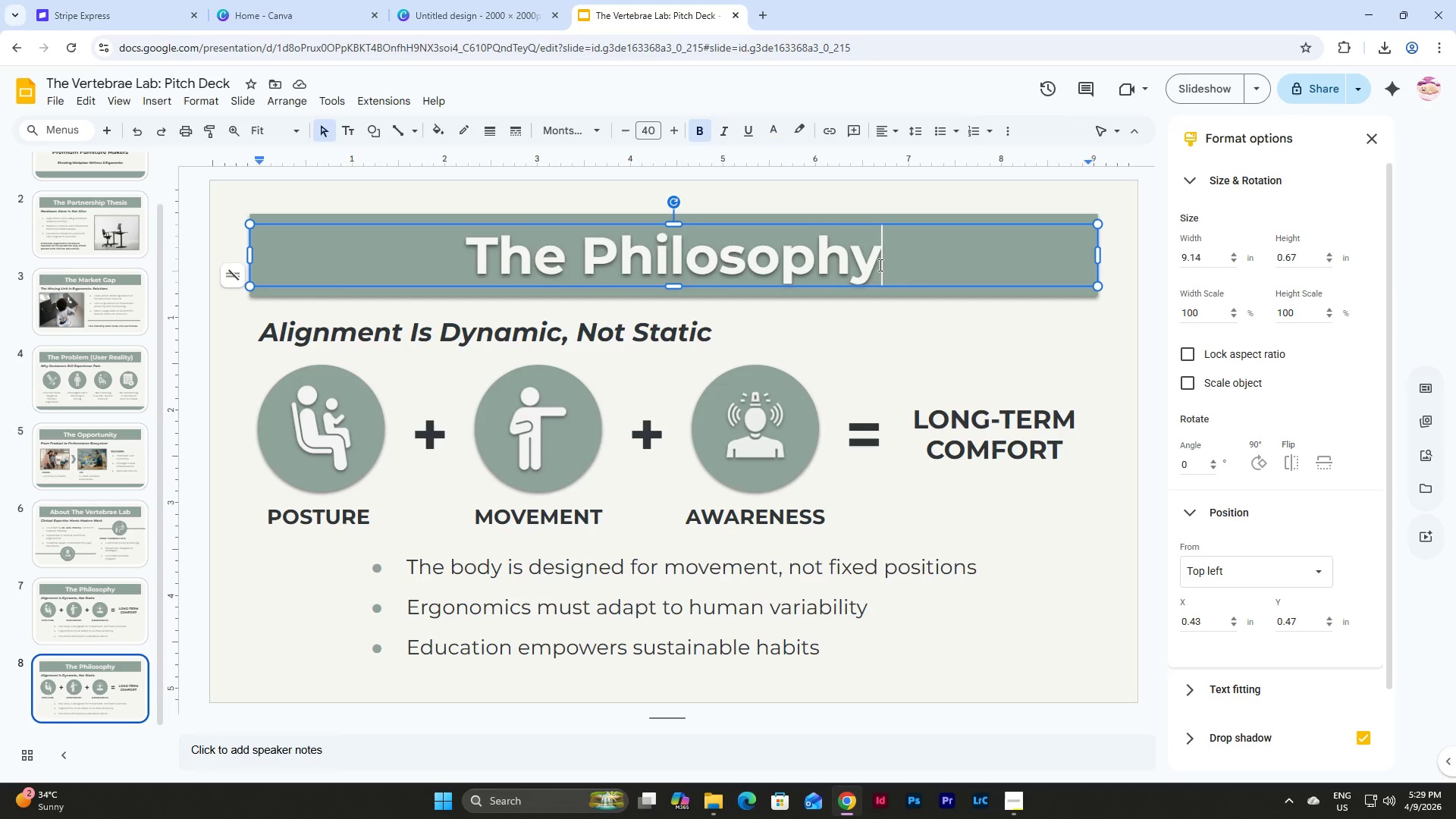 
left_click_drag(start_coordinate=[879, 265], to_coordinate=[463, 266])
 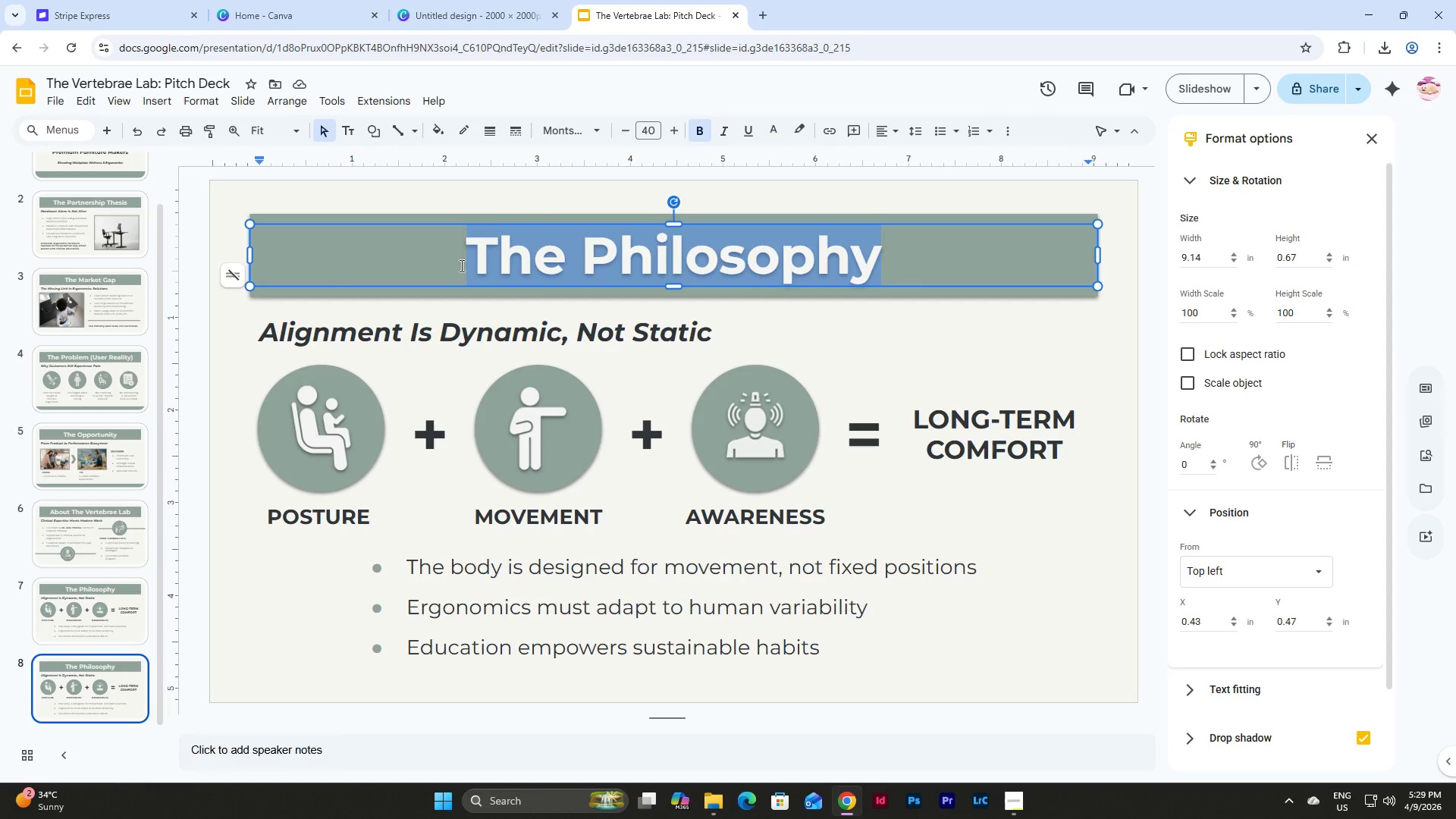 
type(The "Mv)
key(Backspace)
type(ove Well" Workshop)
 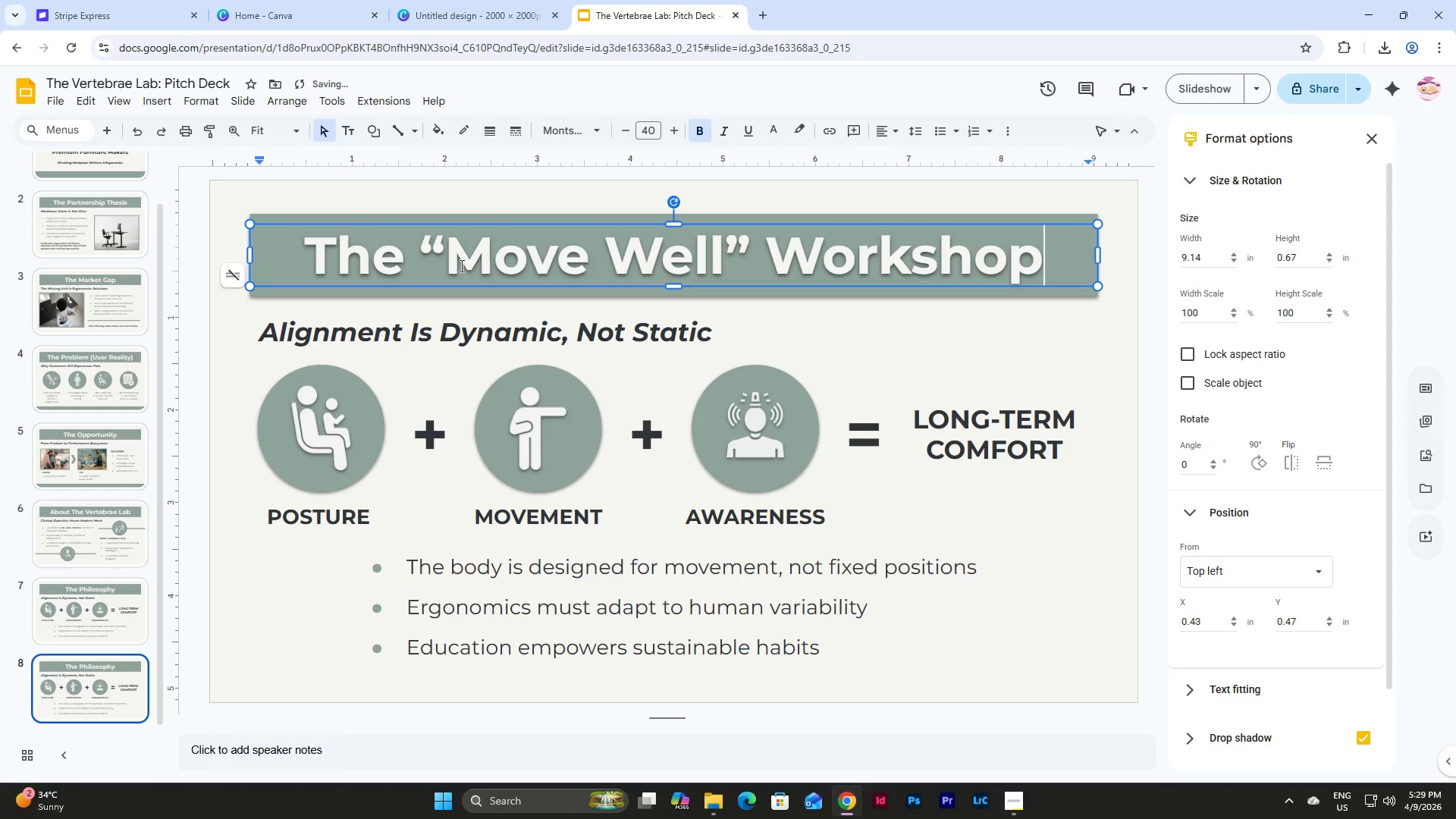 
left_click([1018, 796])